 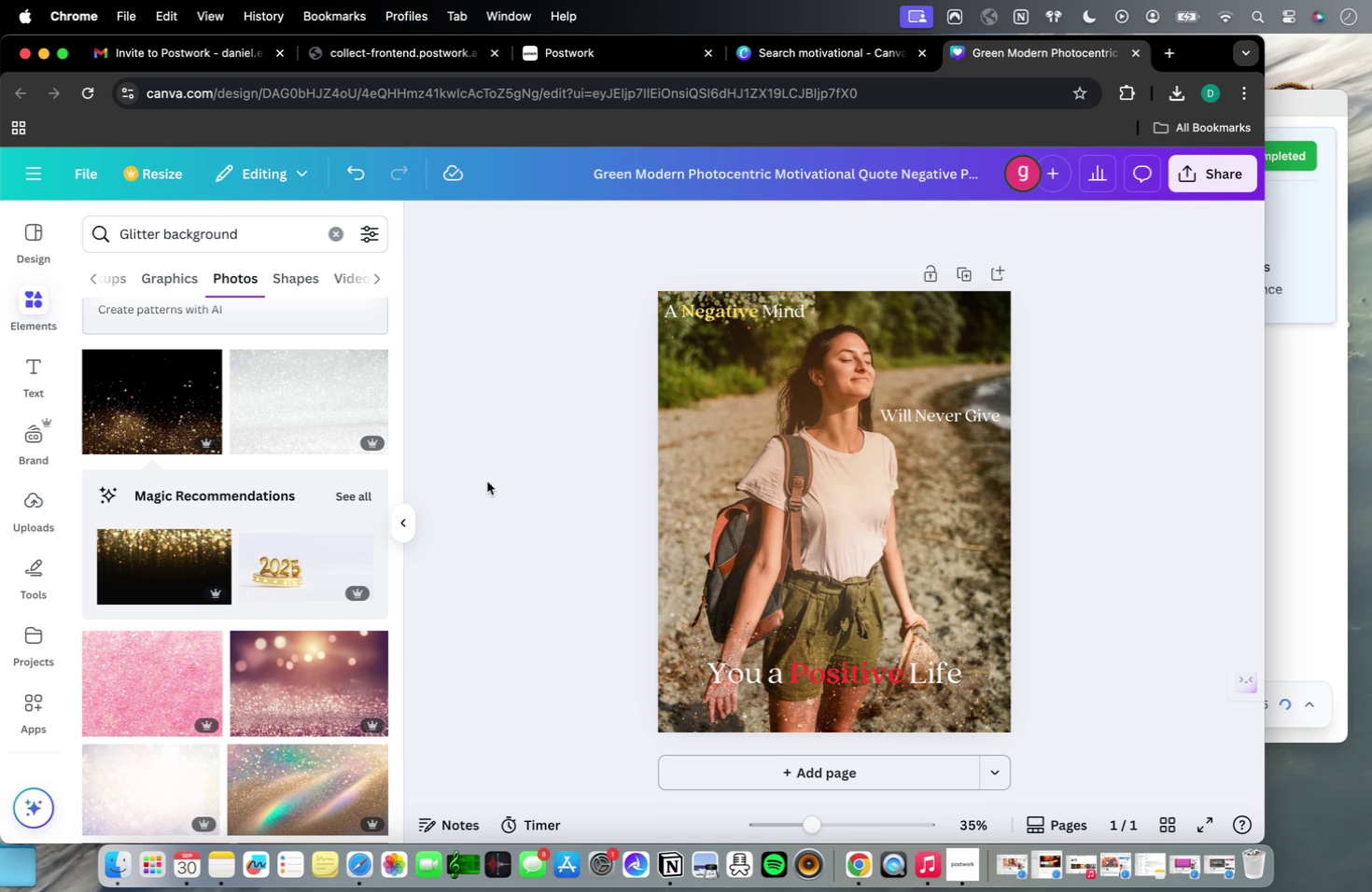 
left_click([749, 296])
 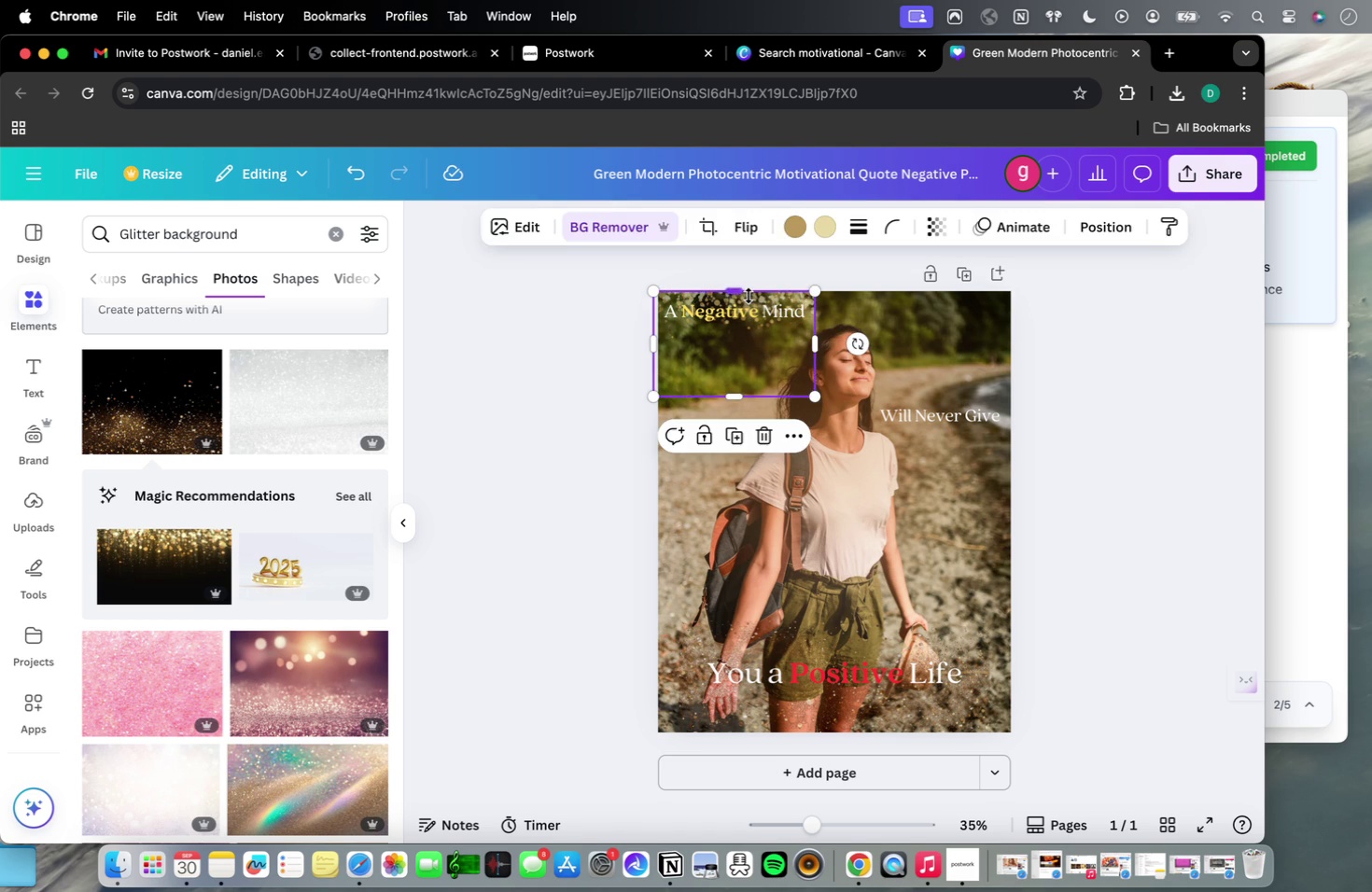 
key(Backspace)
 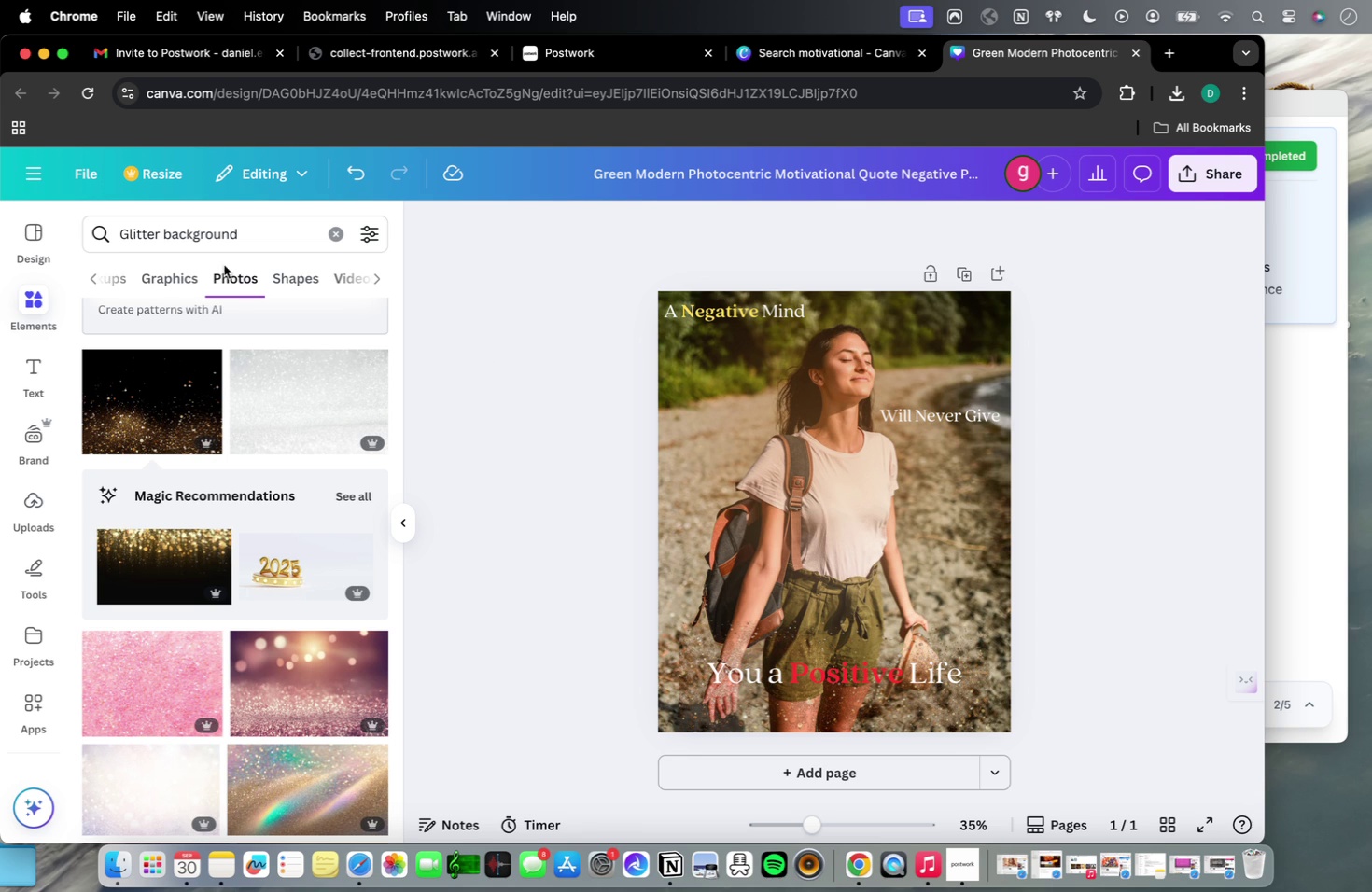 
double_click([203, 249])
 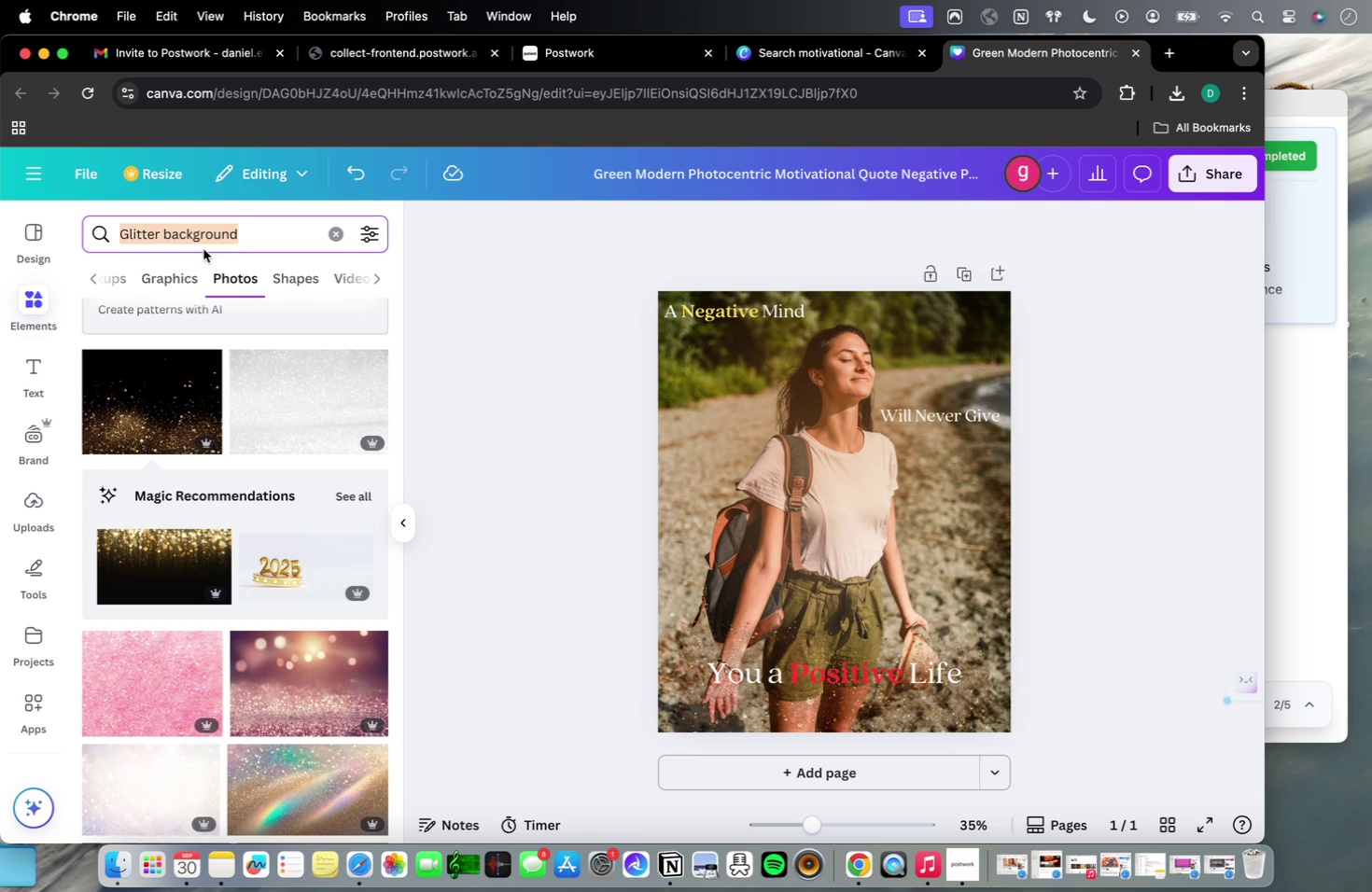 
triple_click([203, 249])
 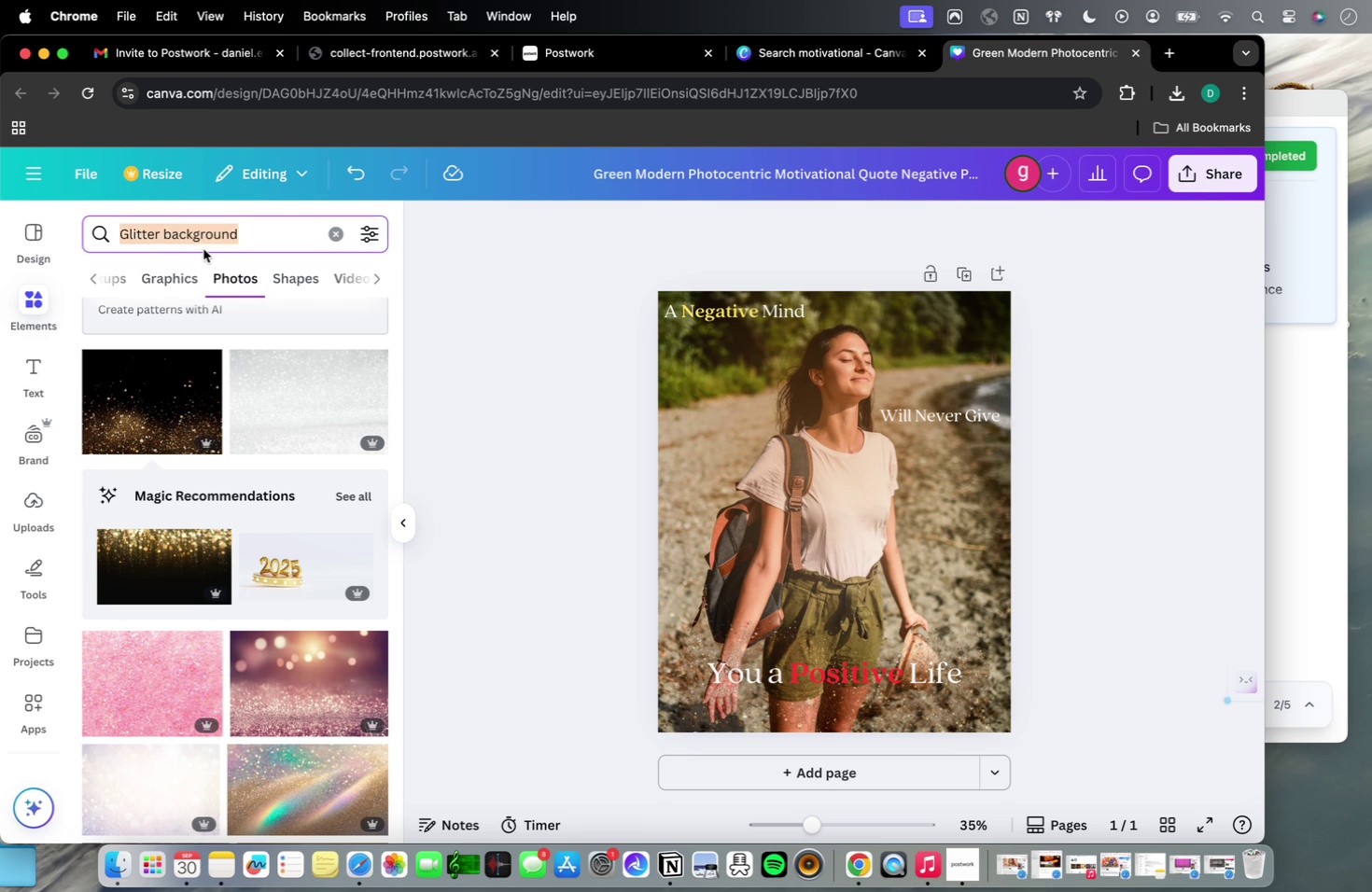 
type(underline)
 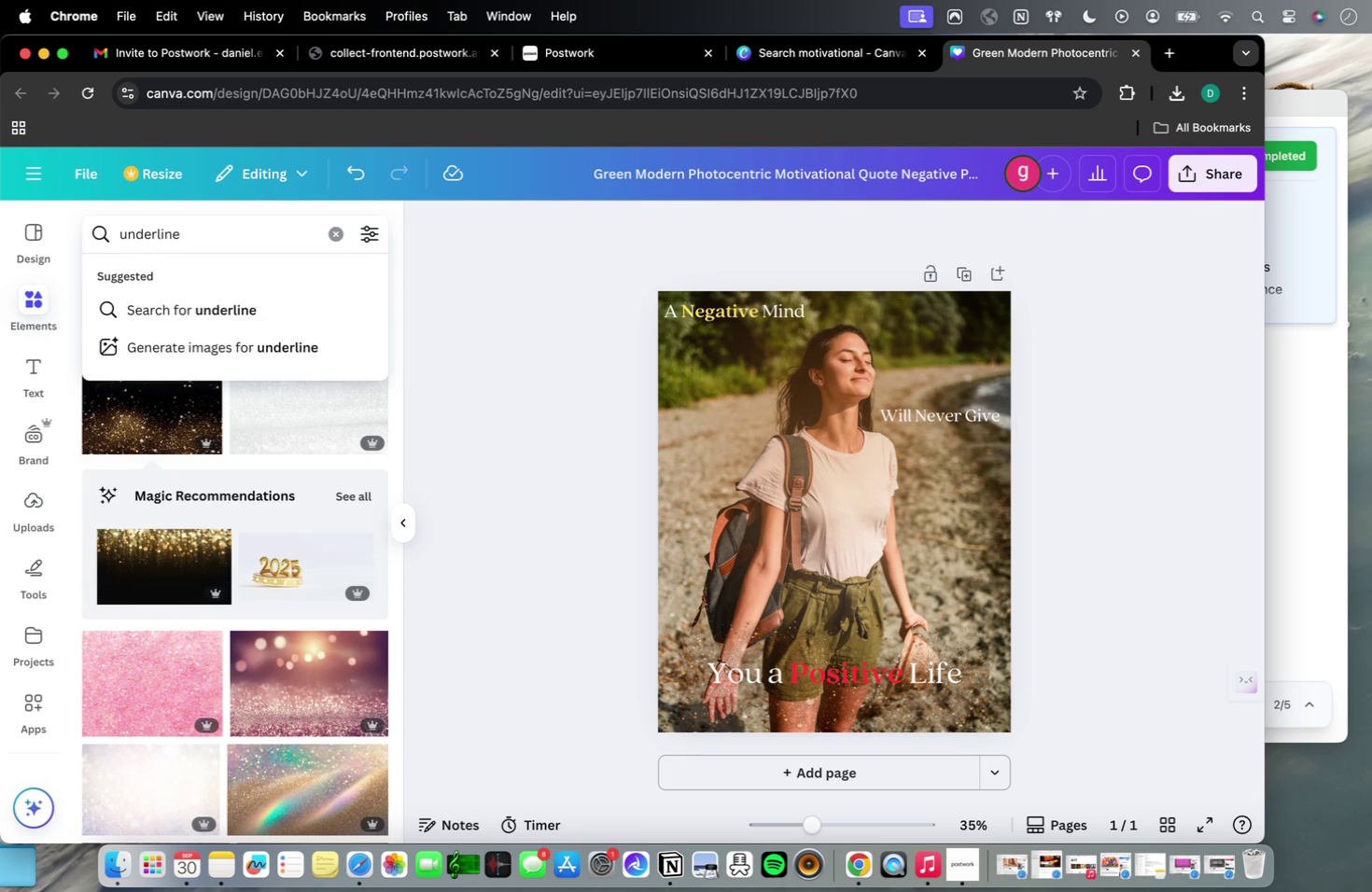 
key(Enter)
 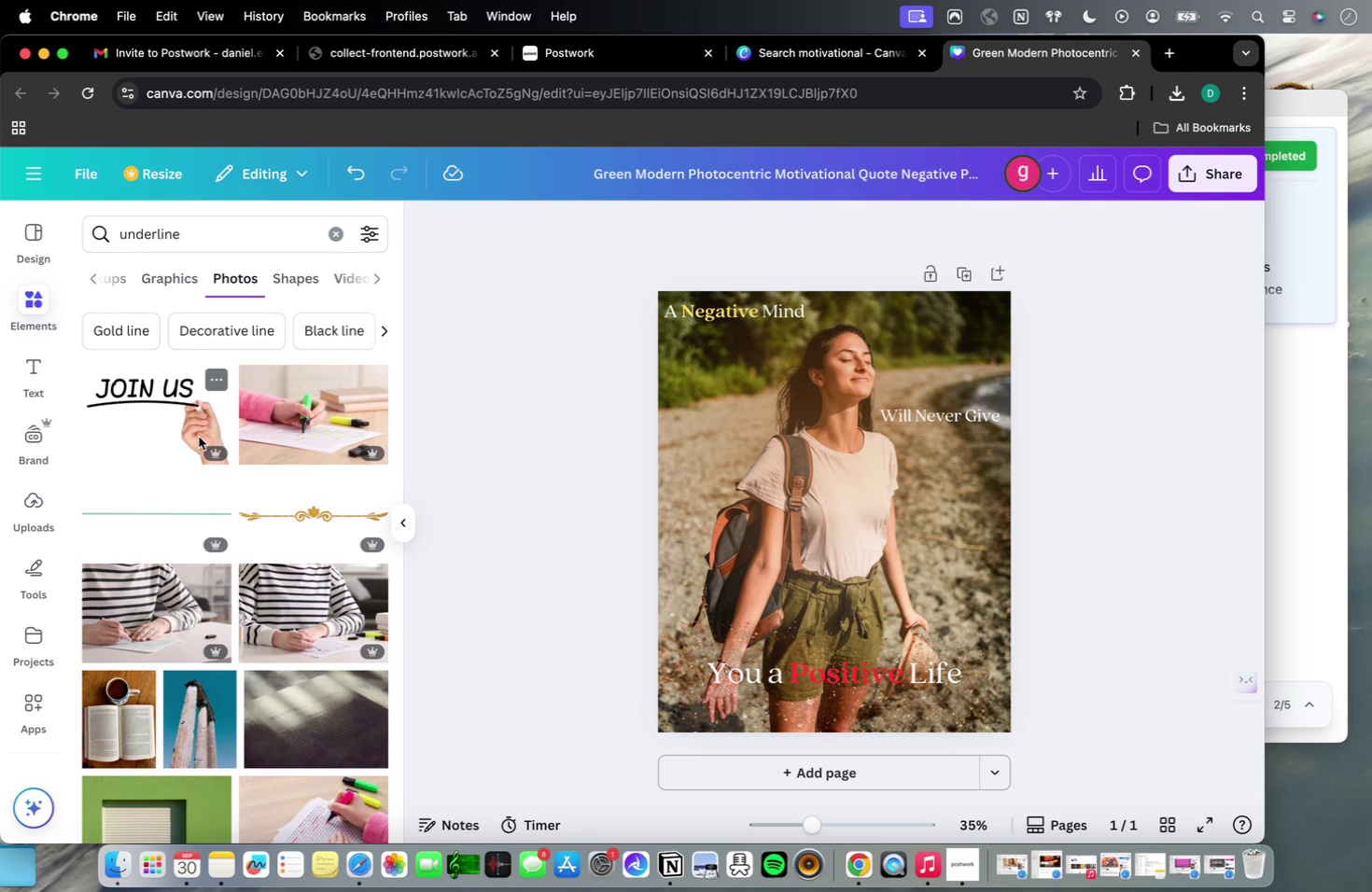 
scroll: coordinate [199, 437], scroll_direction: down, amount: 3.0
 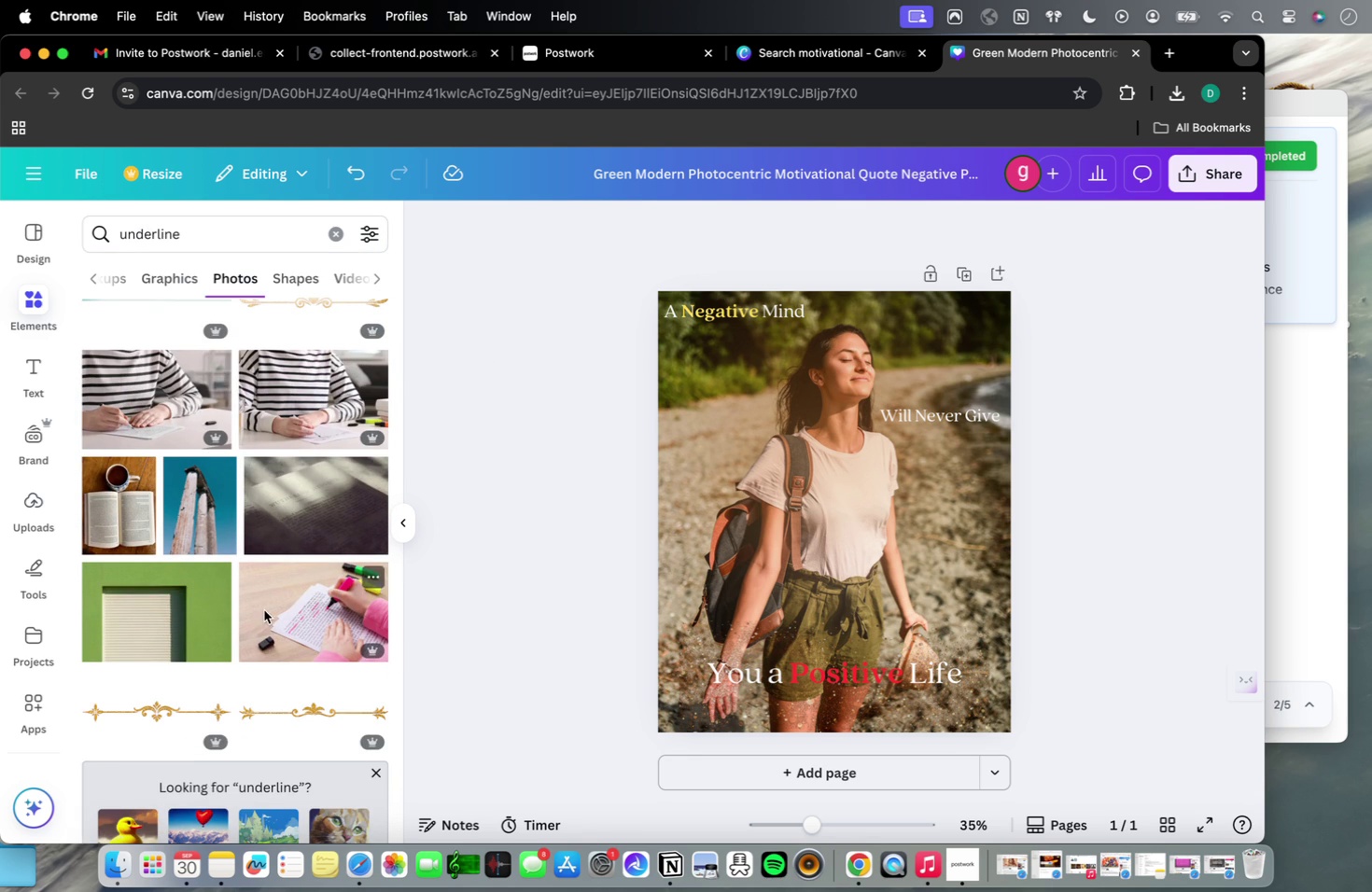 
left_click([282, 713])